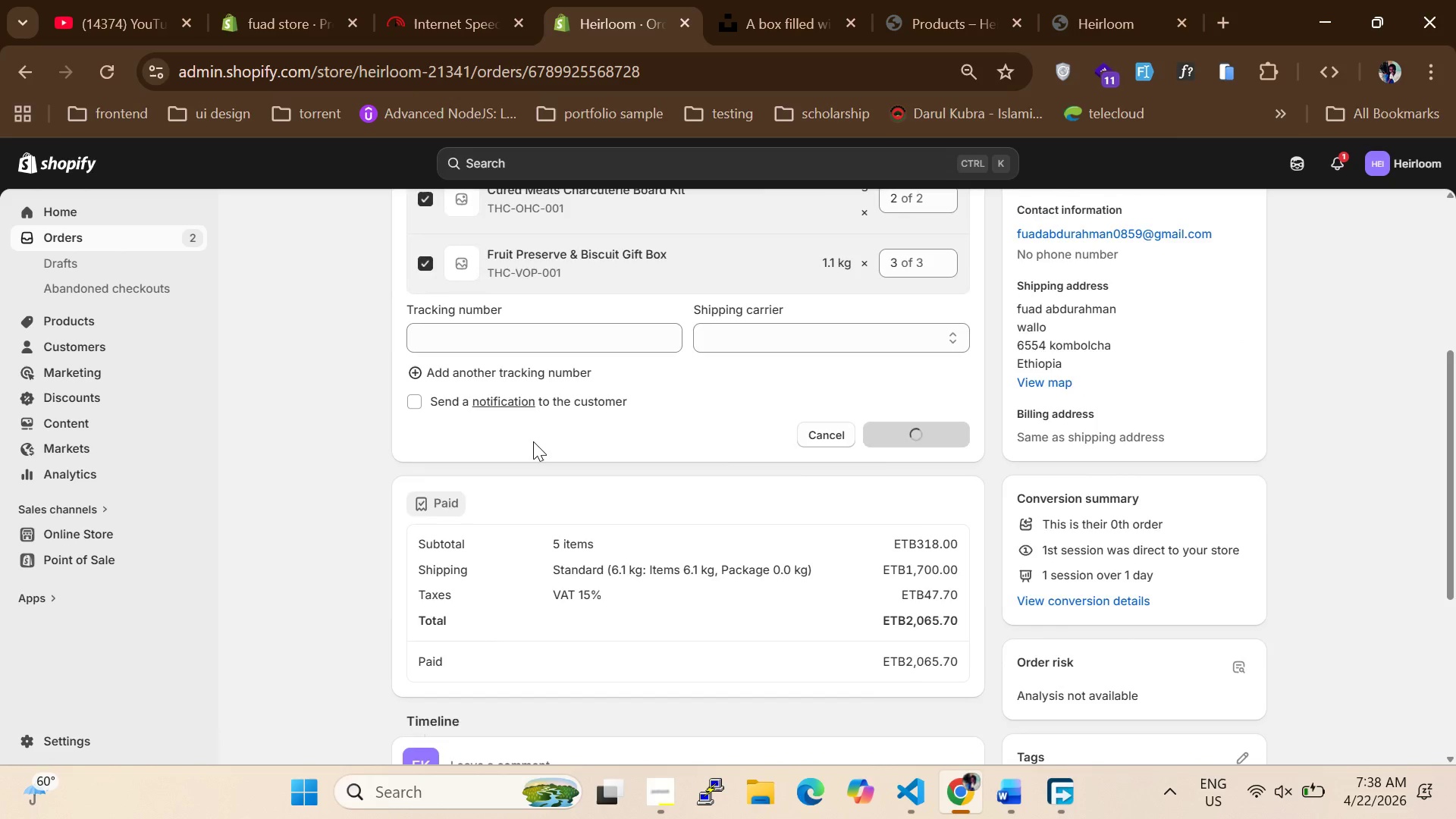 
scroll: coordinate [533, 445], scroll_direction: down, amount: 4.0
 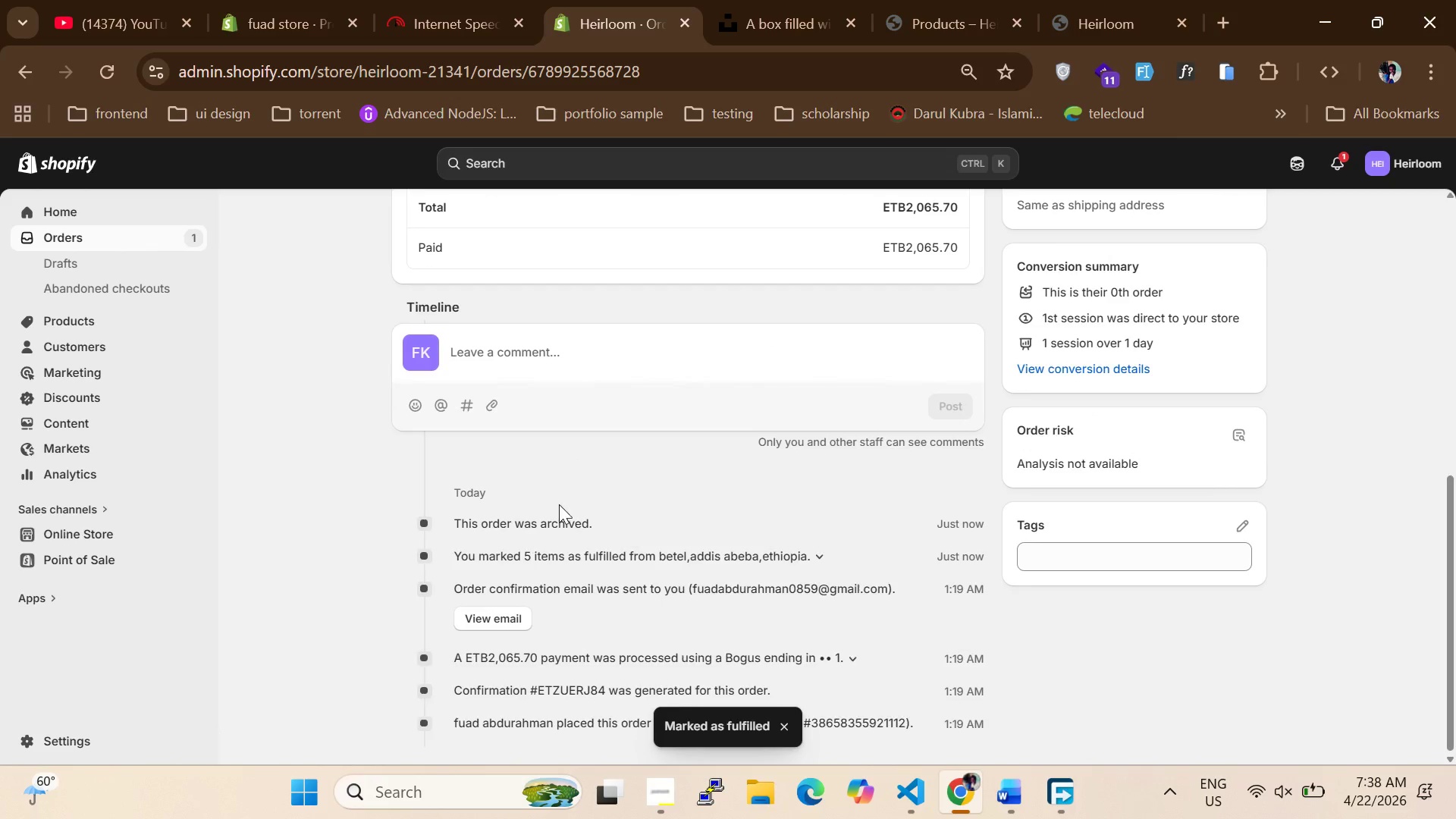 
scroll: coordinate [592, 487], scroll_direction: up, amount: 10.0
 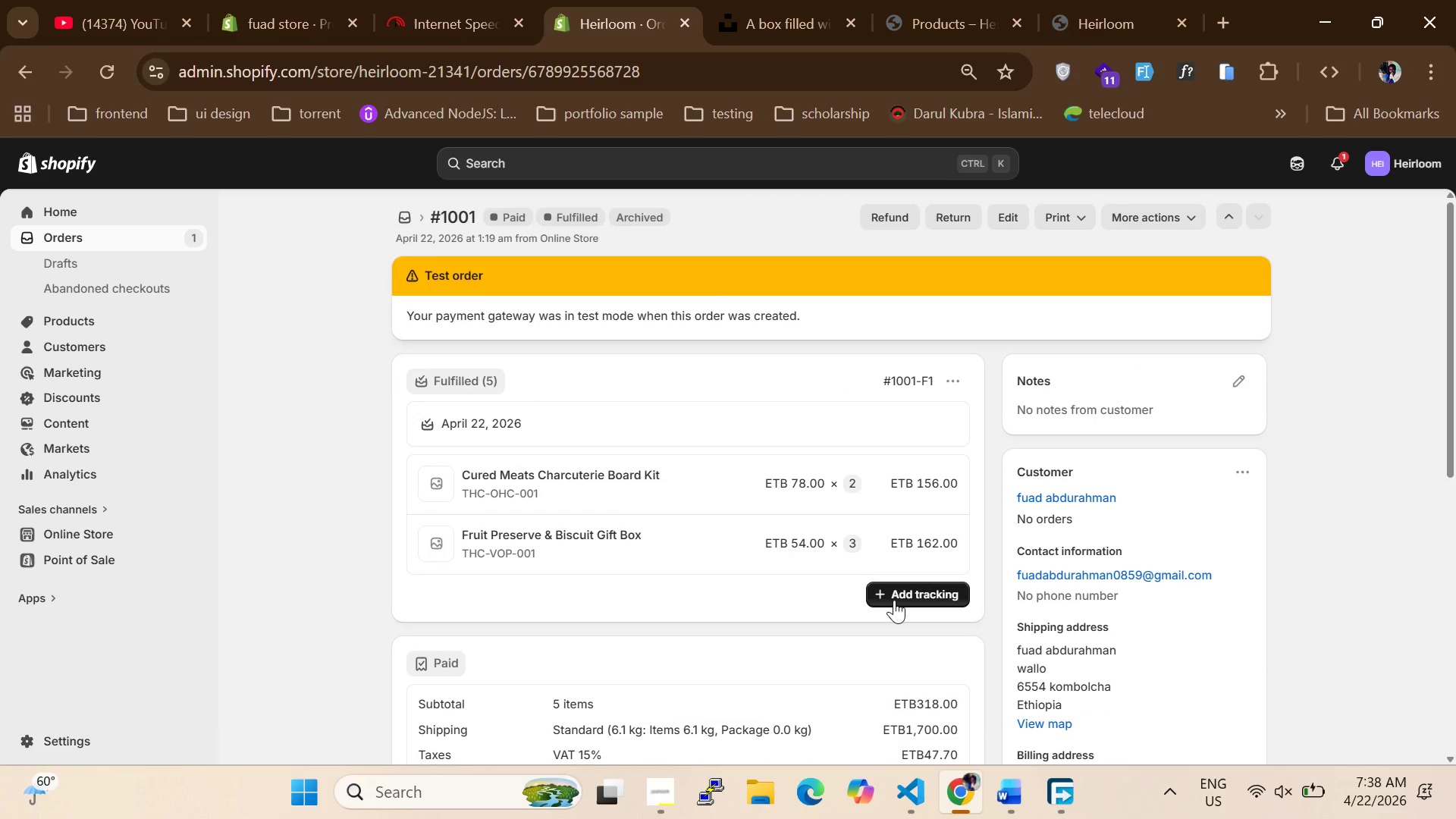 
left_click([895, 599])
 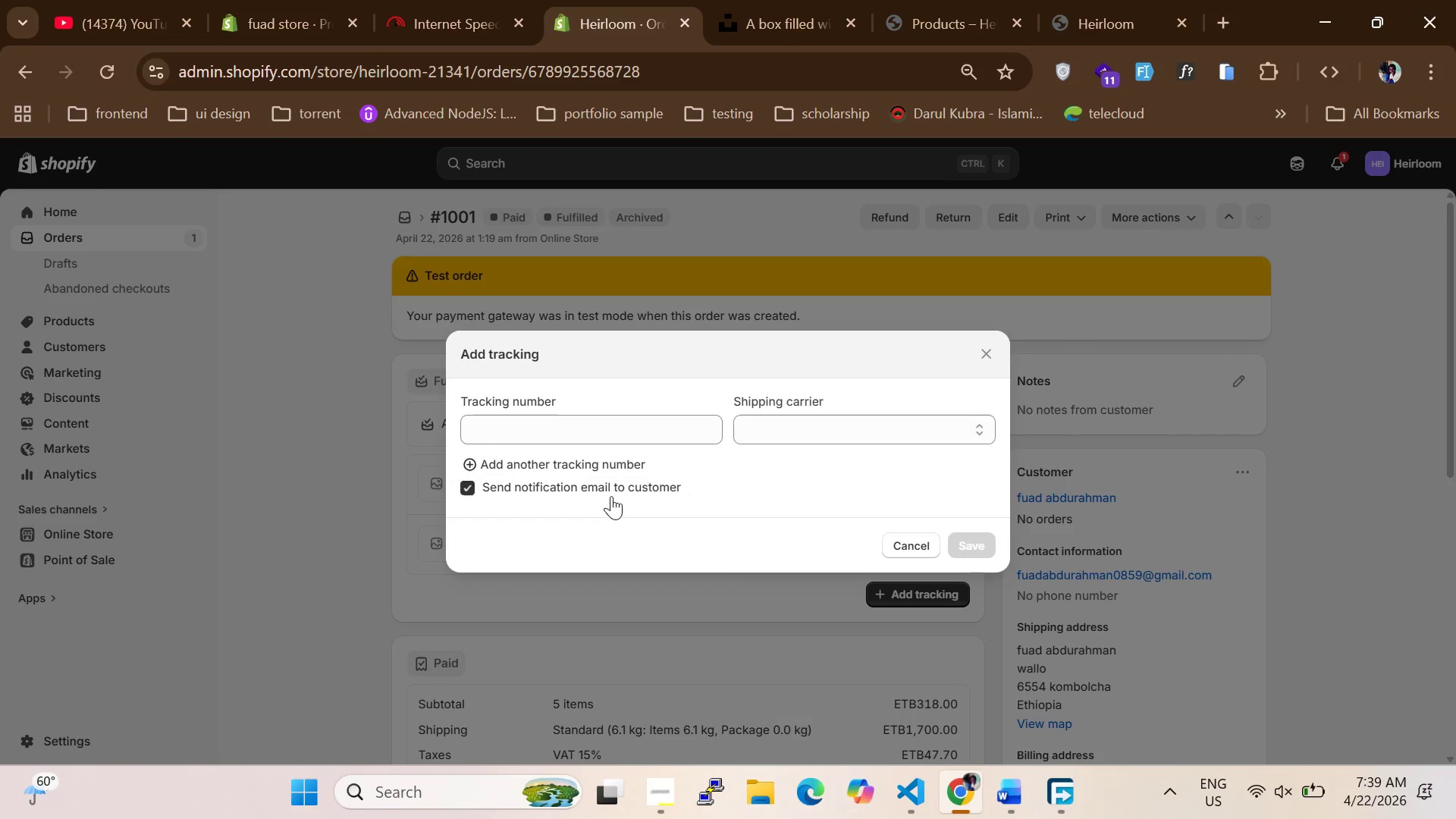 
left_click([551, 418])
 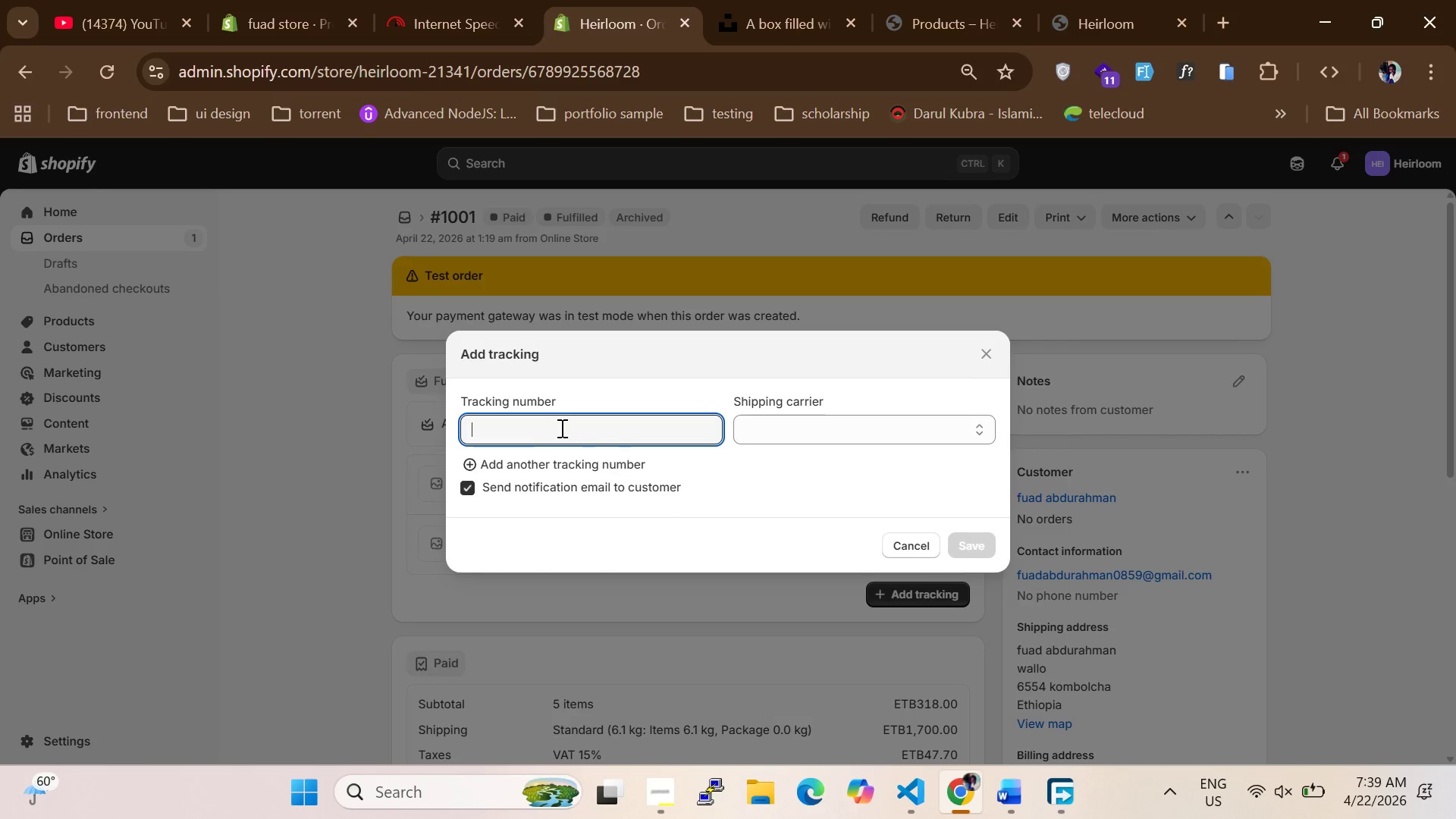 
type(75654rf)
 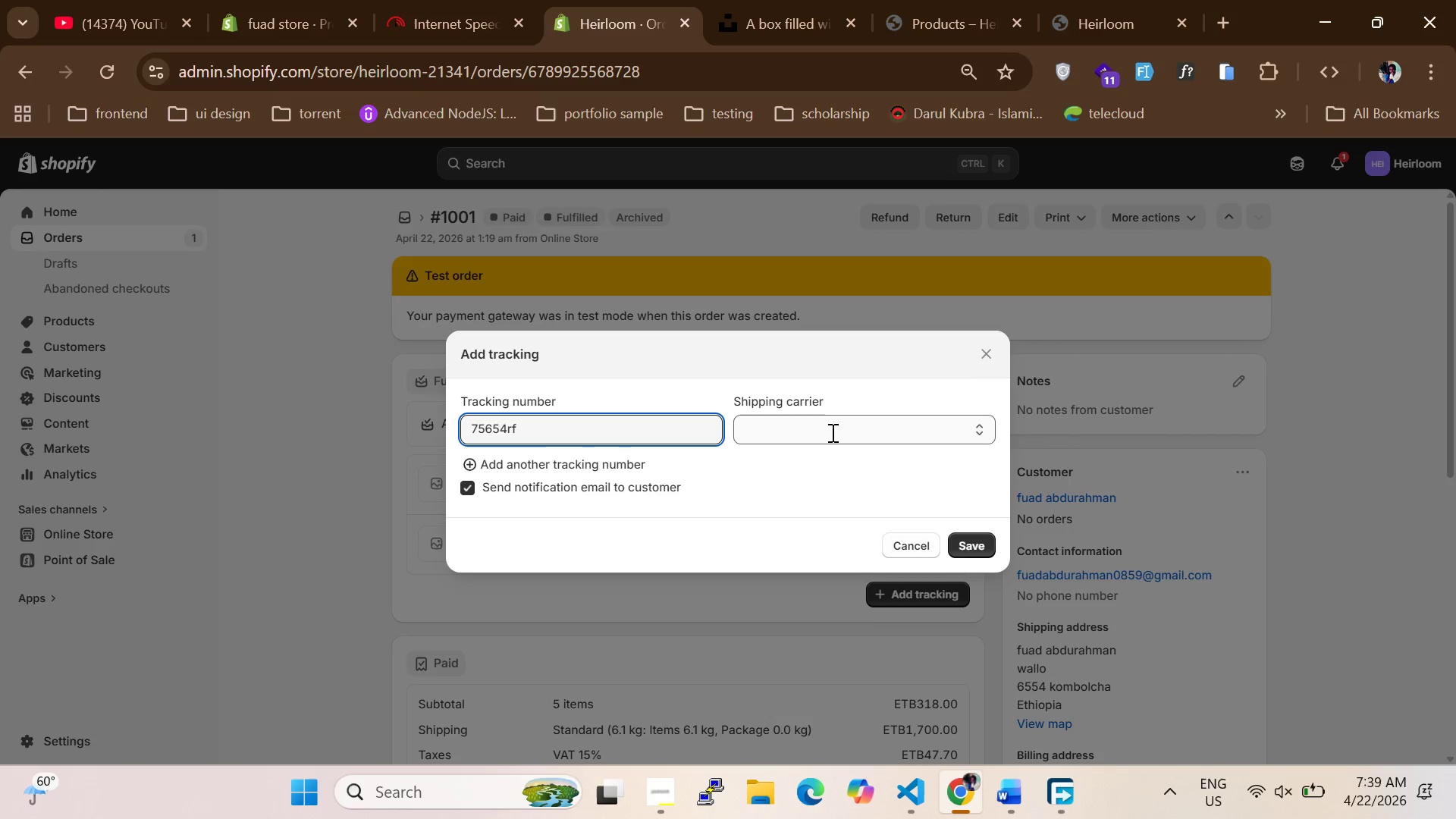 
left_click_drag(start_coordinate=[831, 432], to_coordinate=[826, 429])
 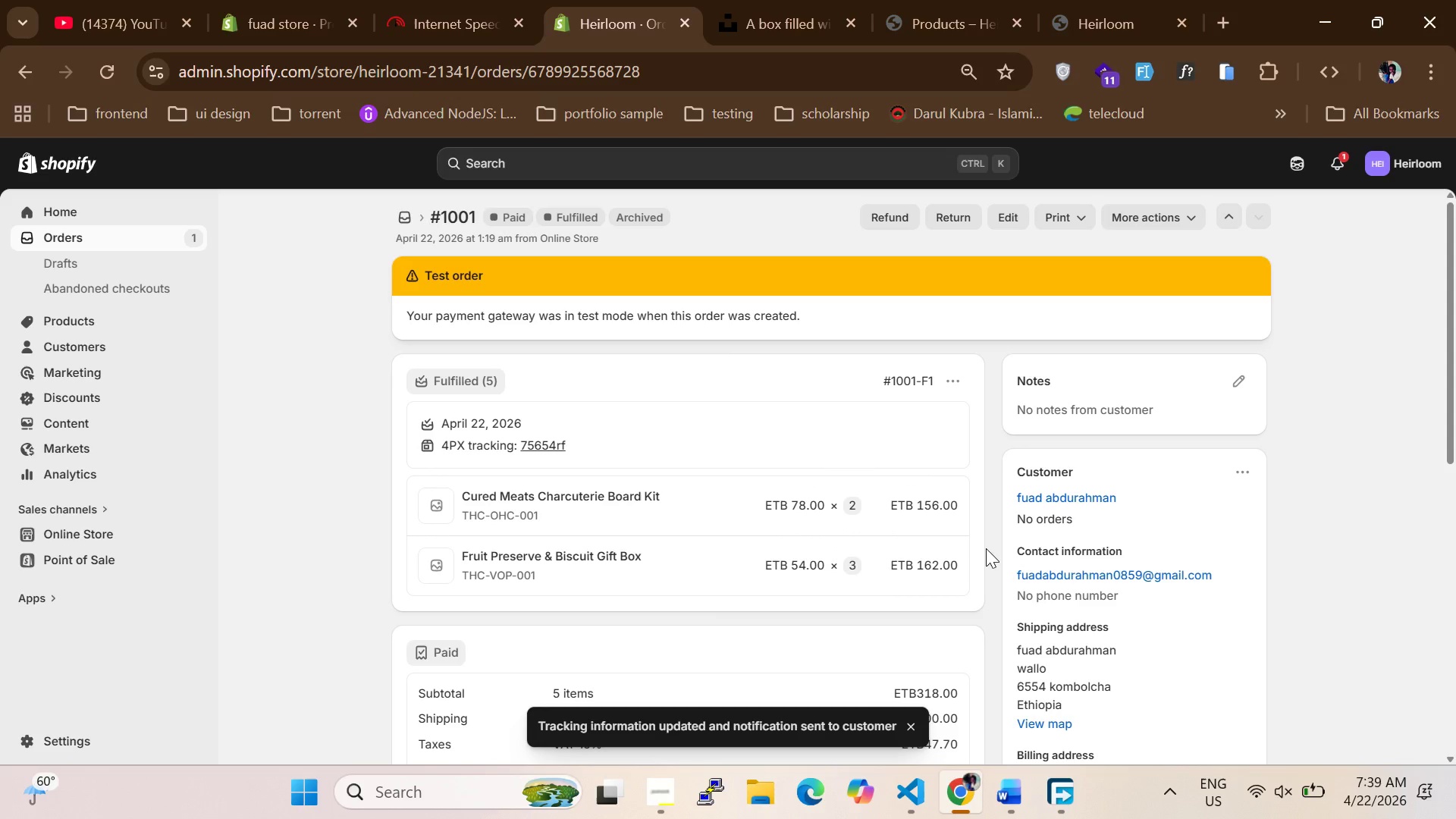 
wait(12.05)
 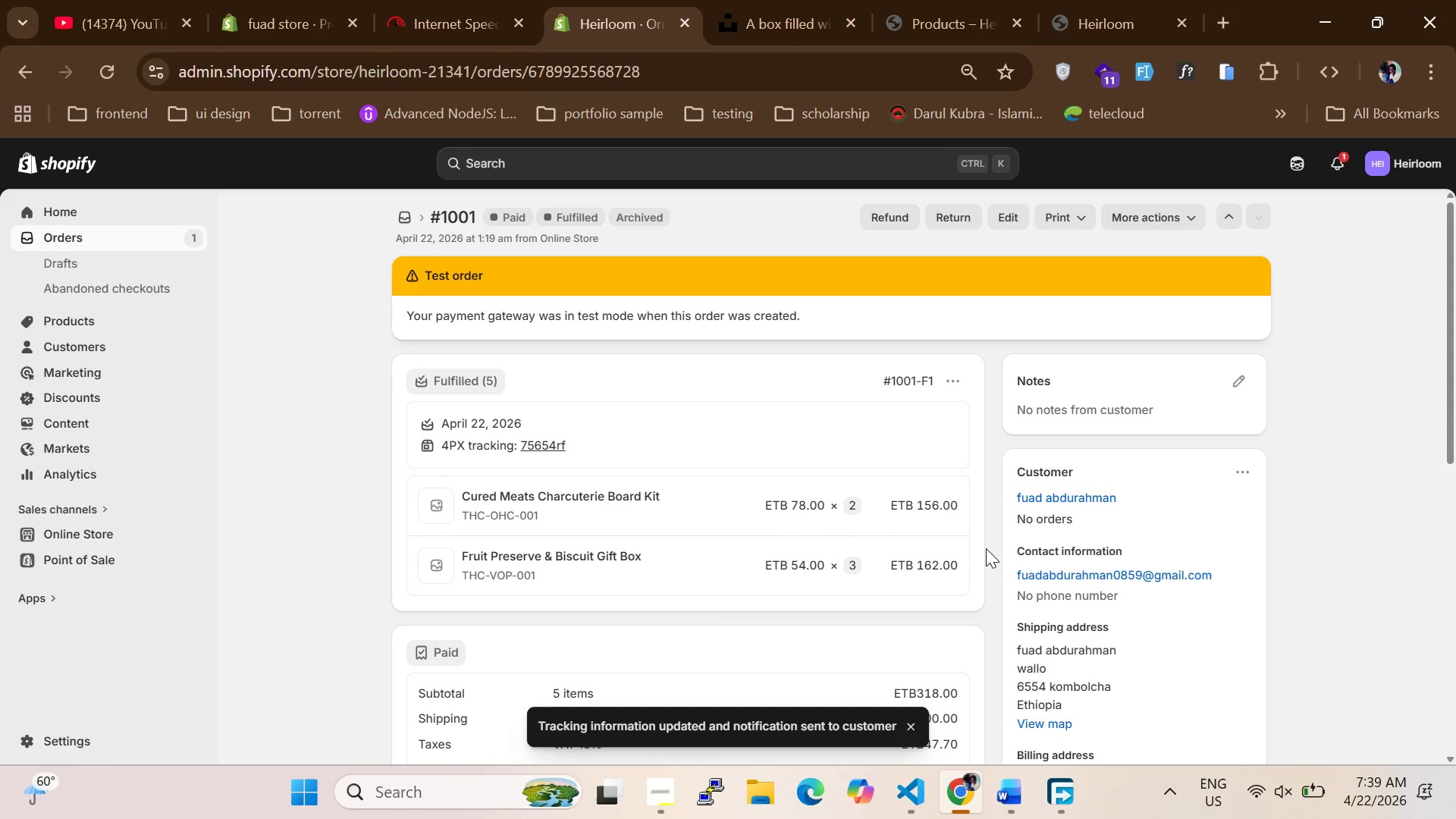 
left_click([1062, 17])
 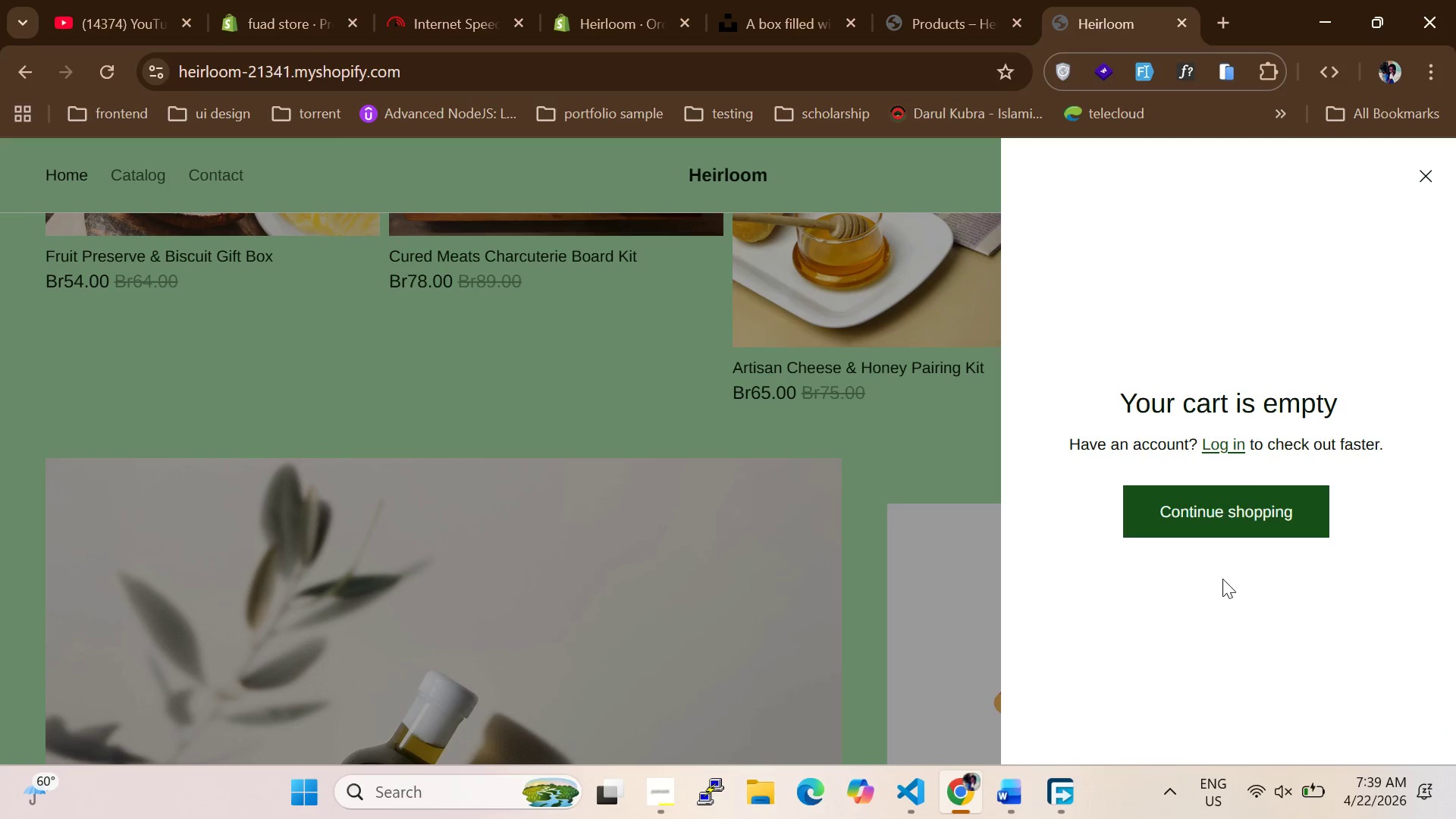 
left_click([1211, 520])
 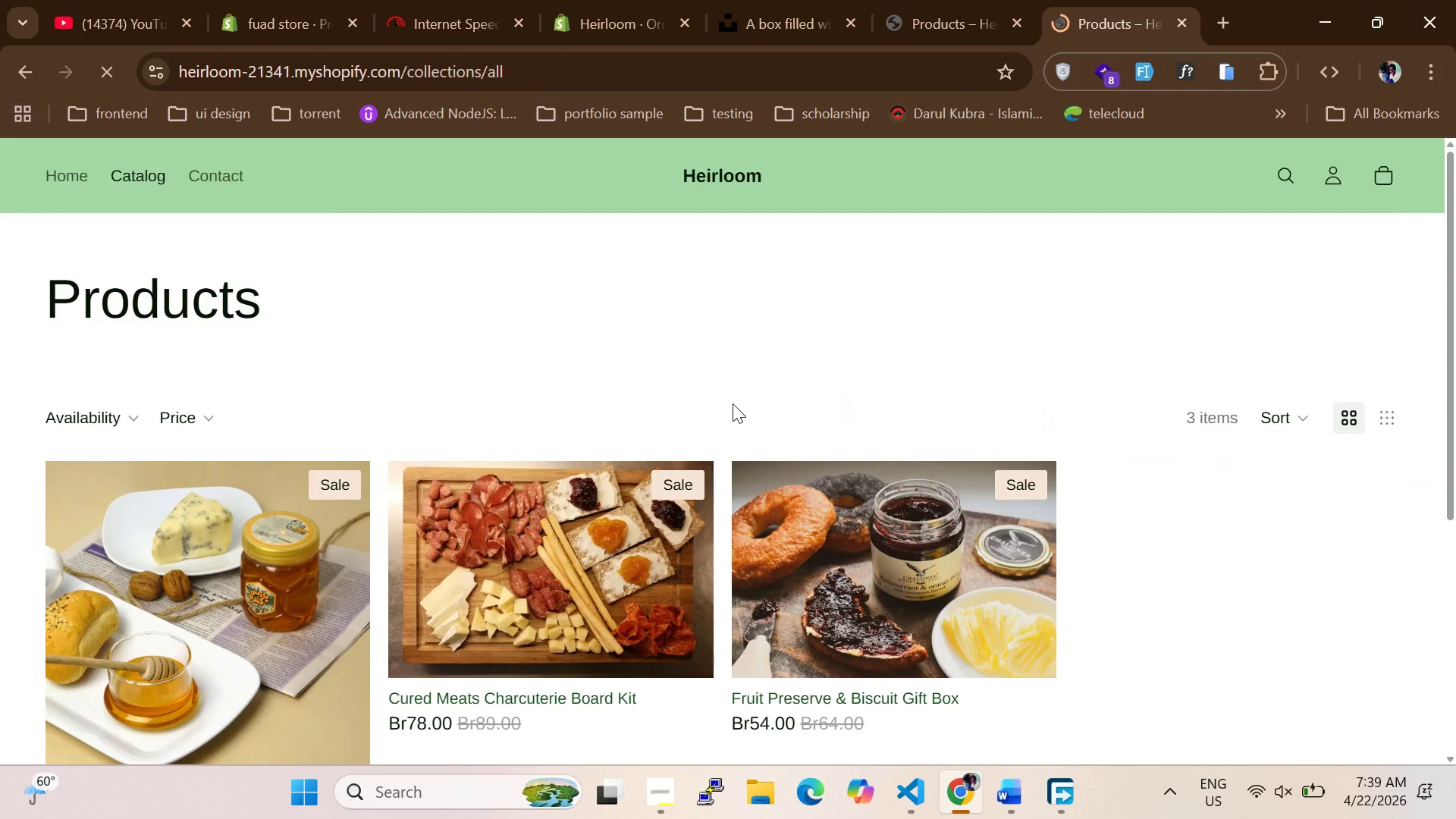 
scroll: coordinate [1231, 135], scroll_direction: down, amount: 5.0
 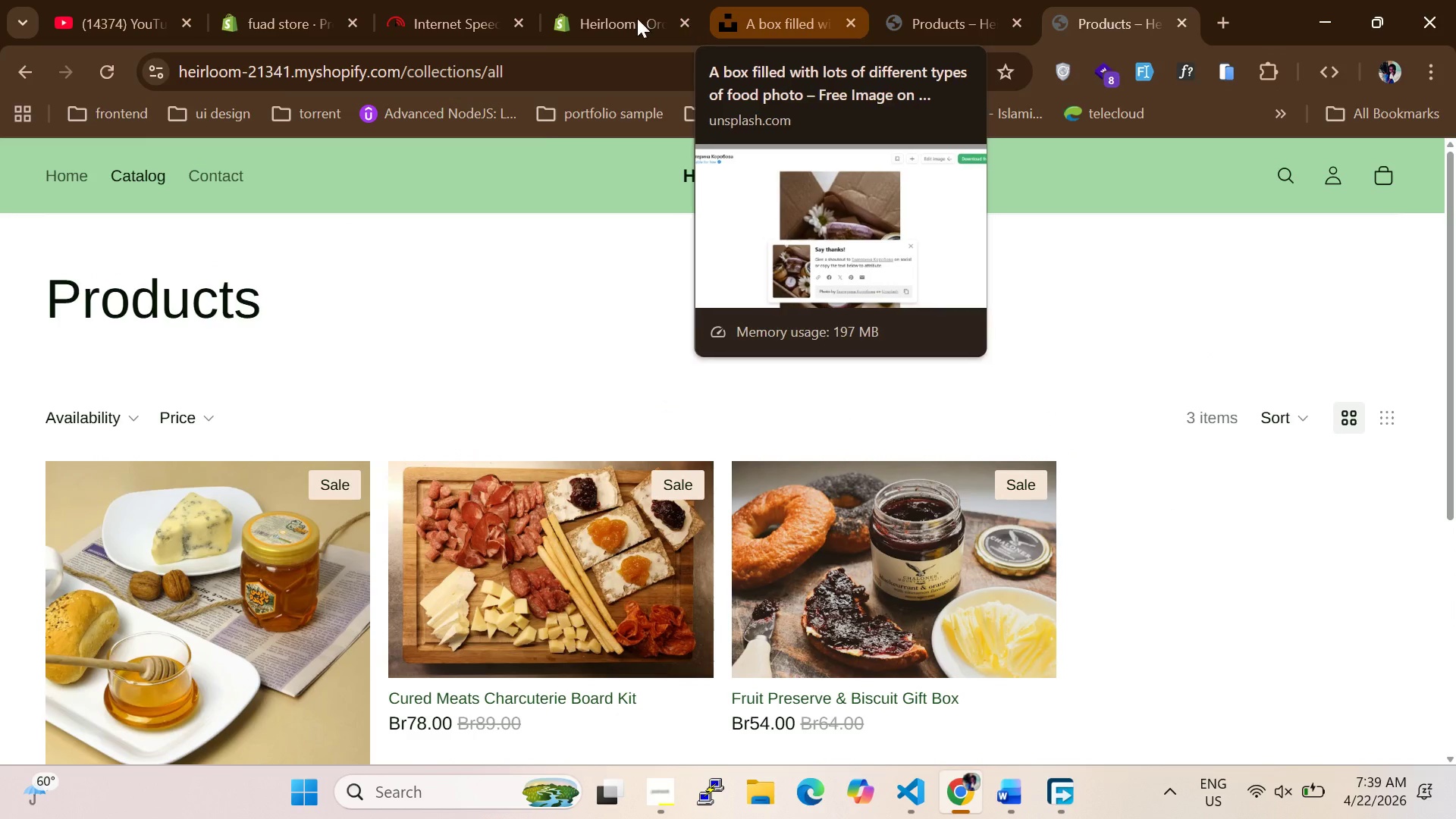 
left_click([626, 14])
 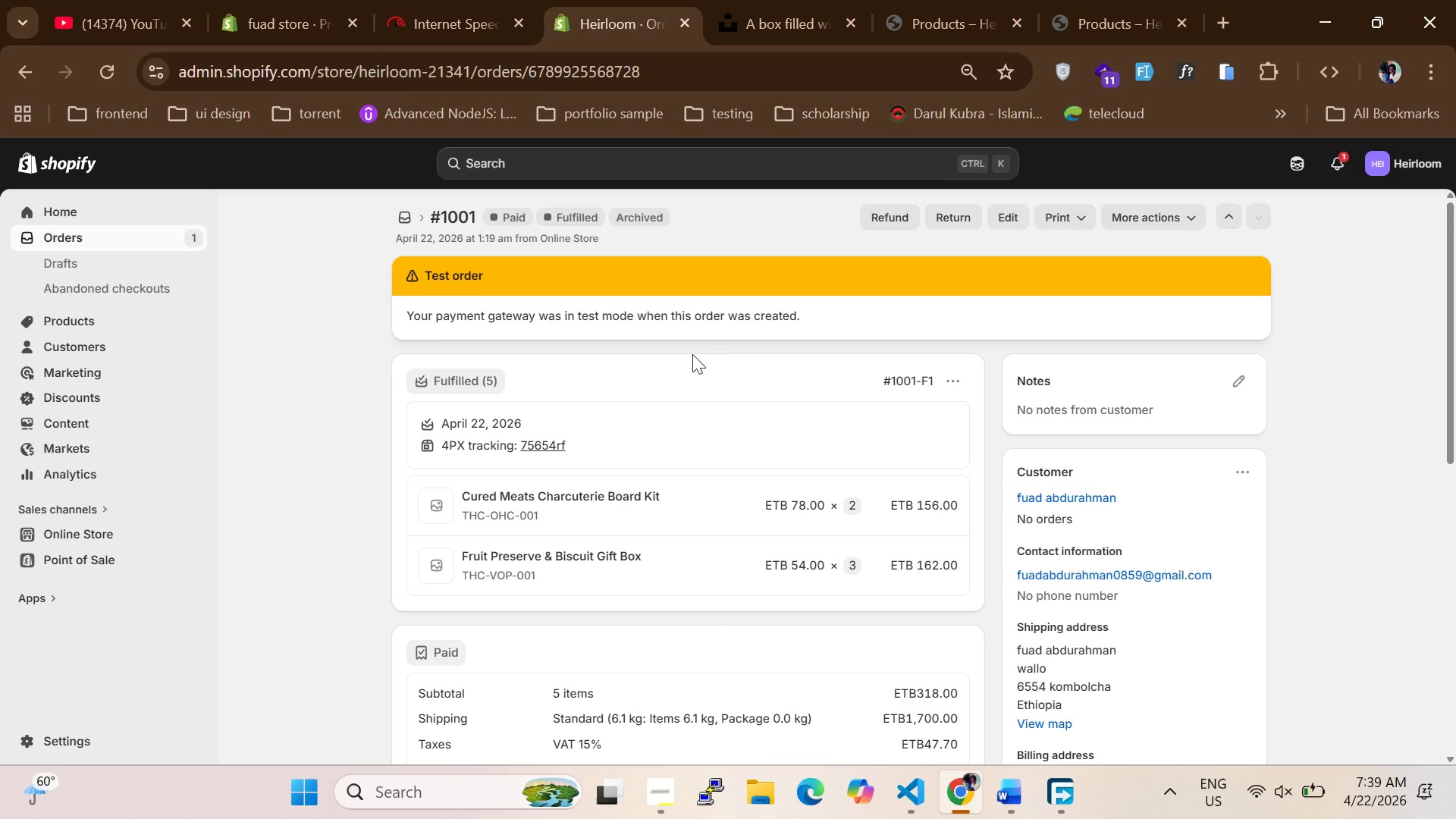 
wait(9.84)
 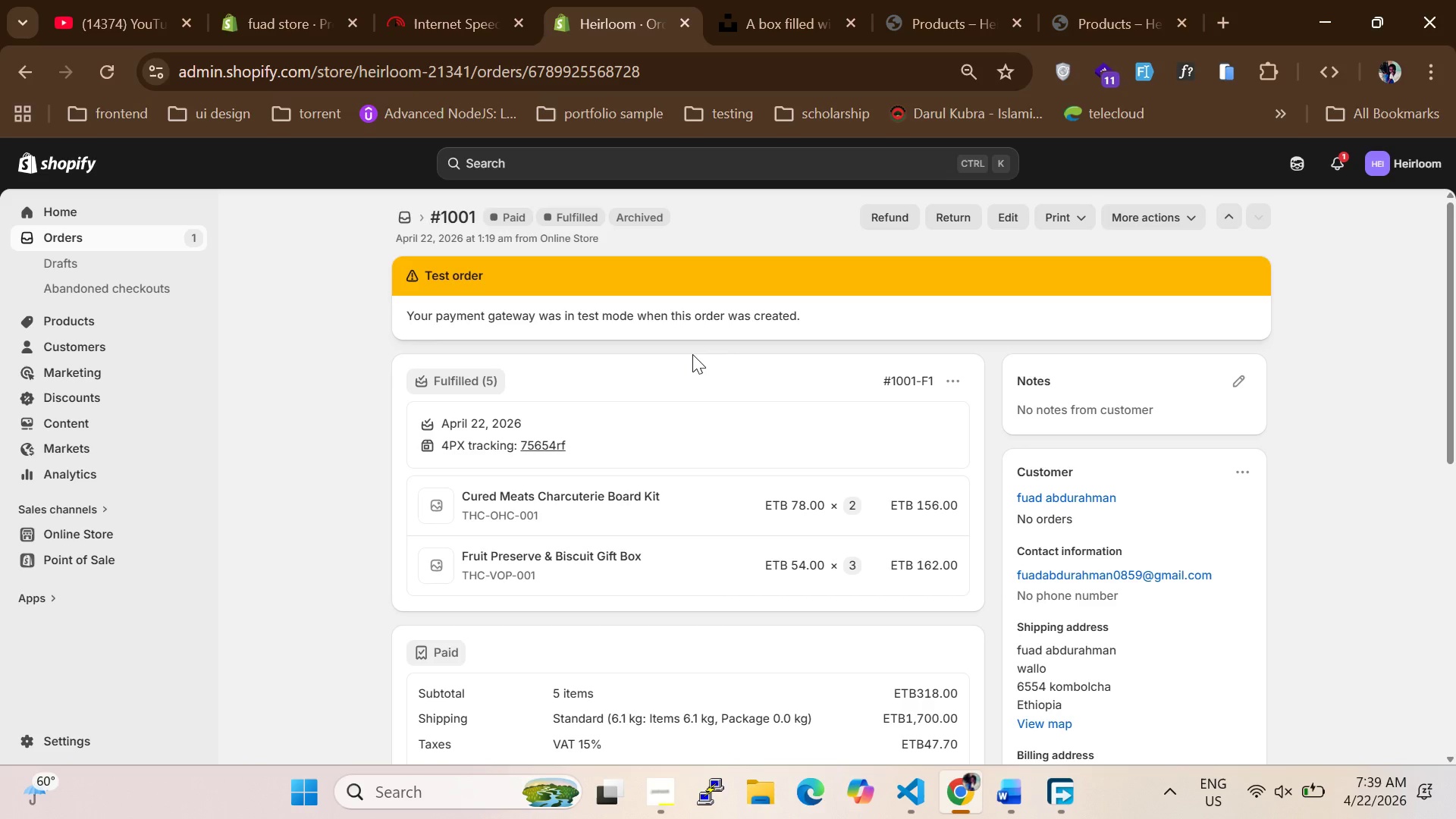 
scroll: coordinate [306, 457], scroll_direction: up, amount: 6.0
 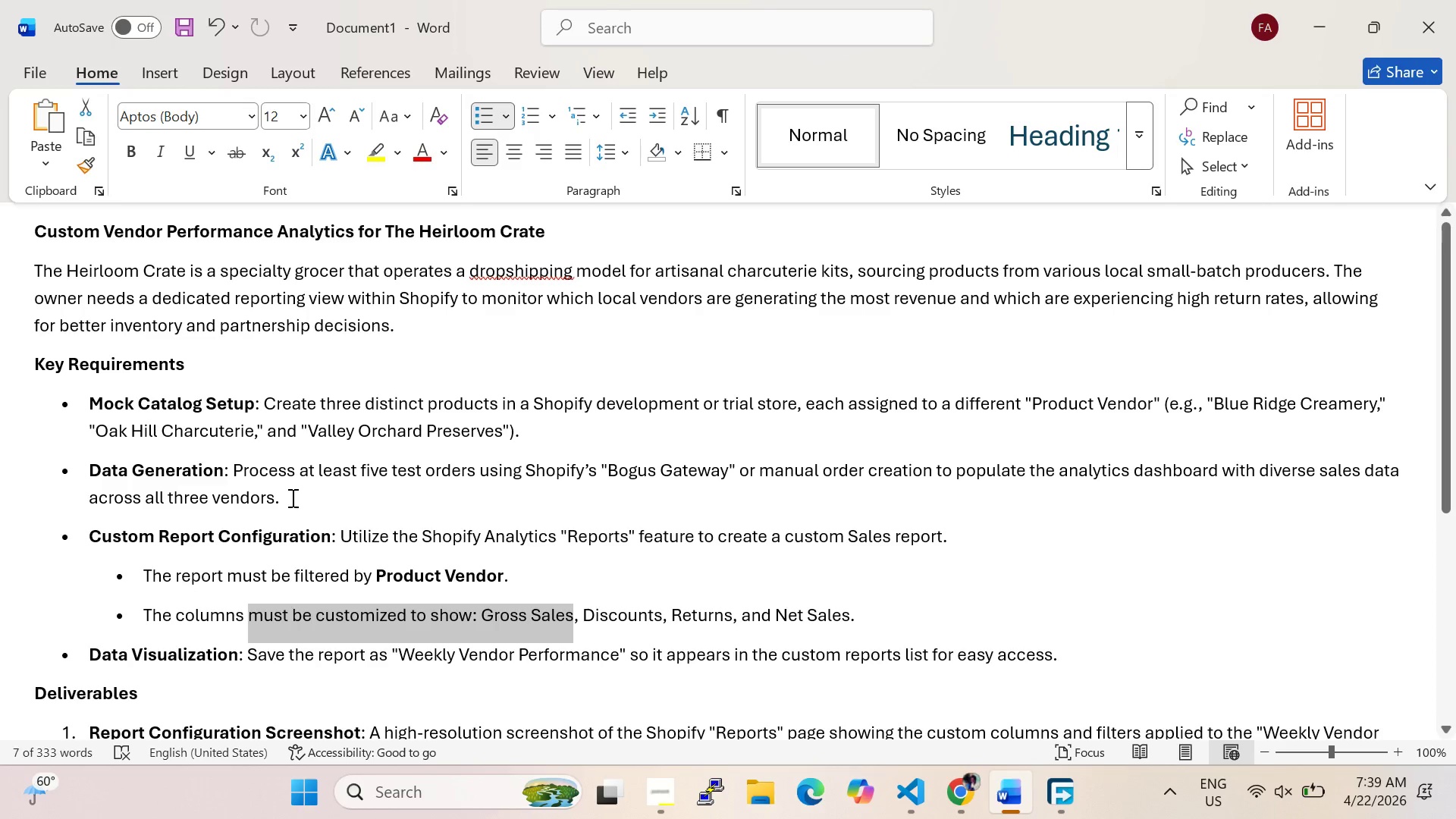 
scroll: coordinate [315, 485], scroll_direction: down, amount: 1.0
 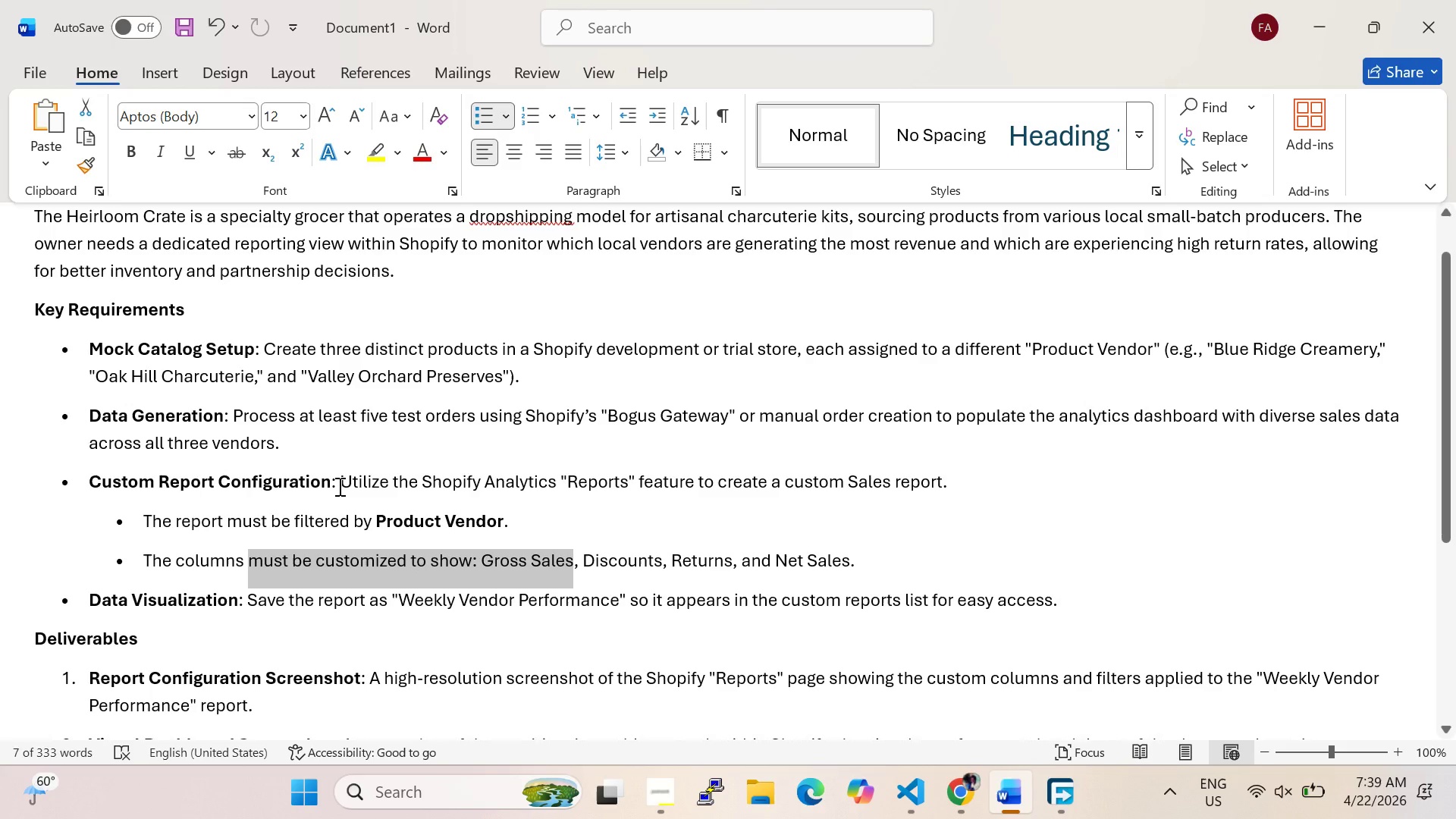 
wait(7.78)
 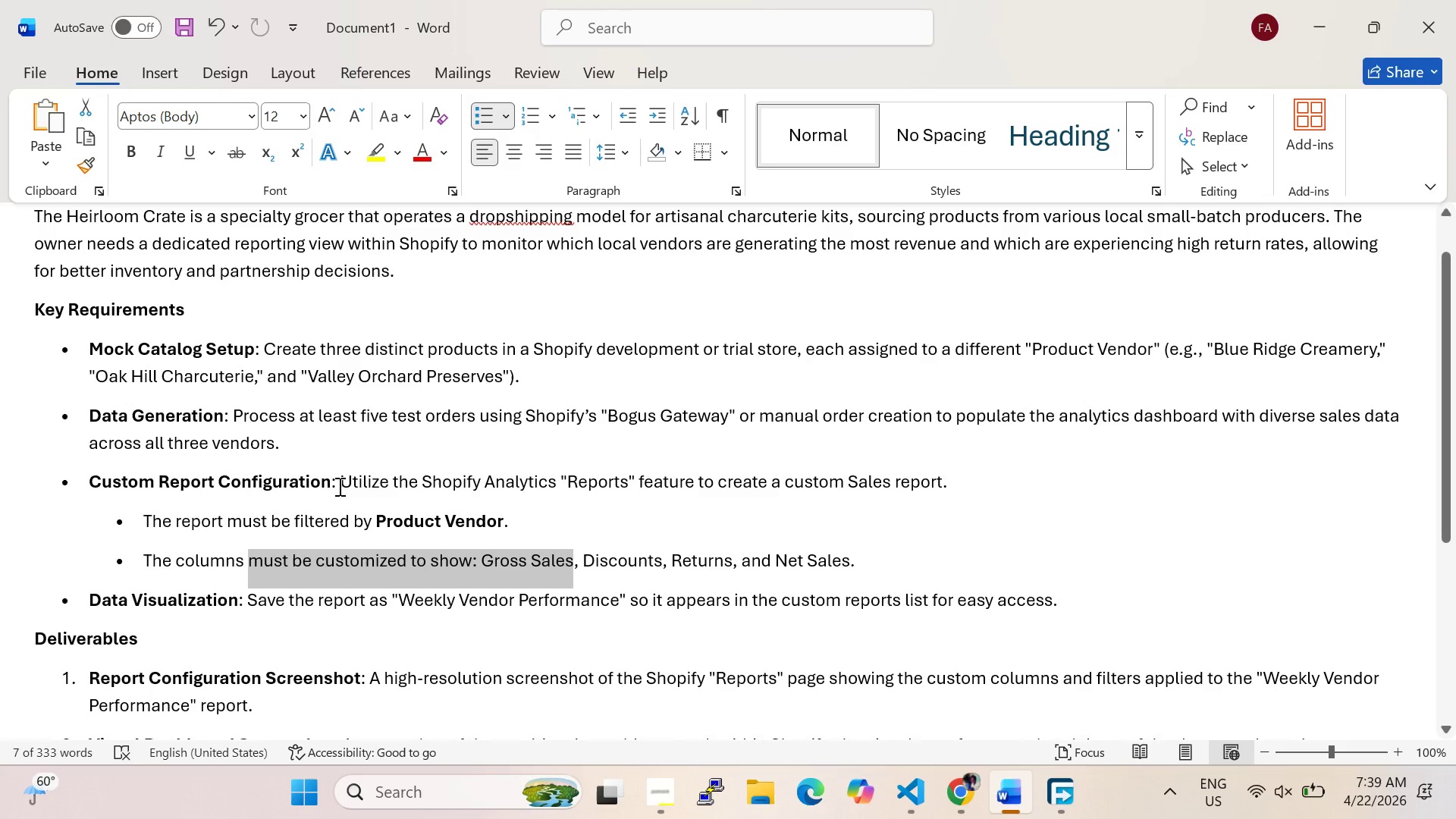 
scroll: coordinate [221, 499], scroll_direction: down, amount: 2.0
 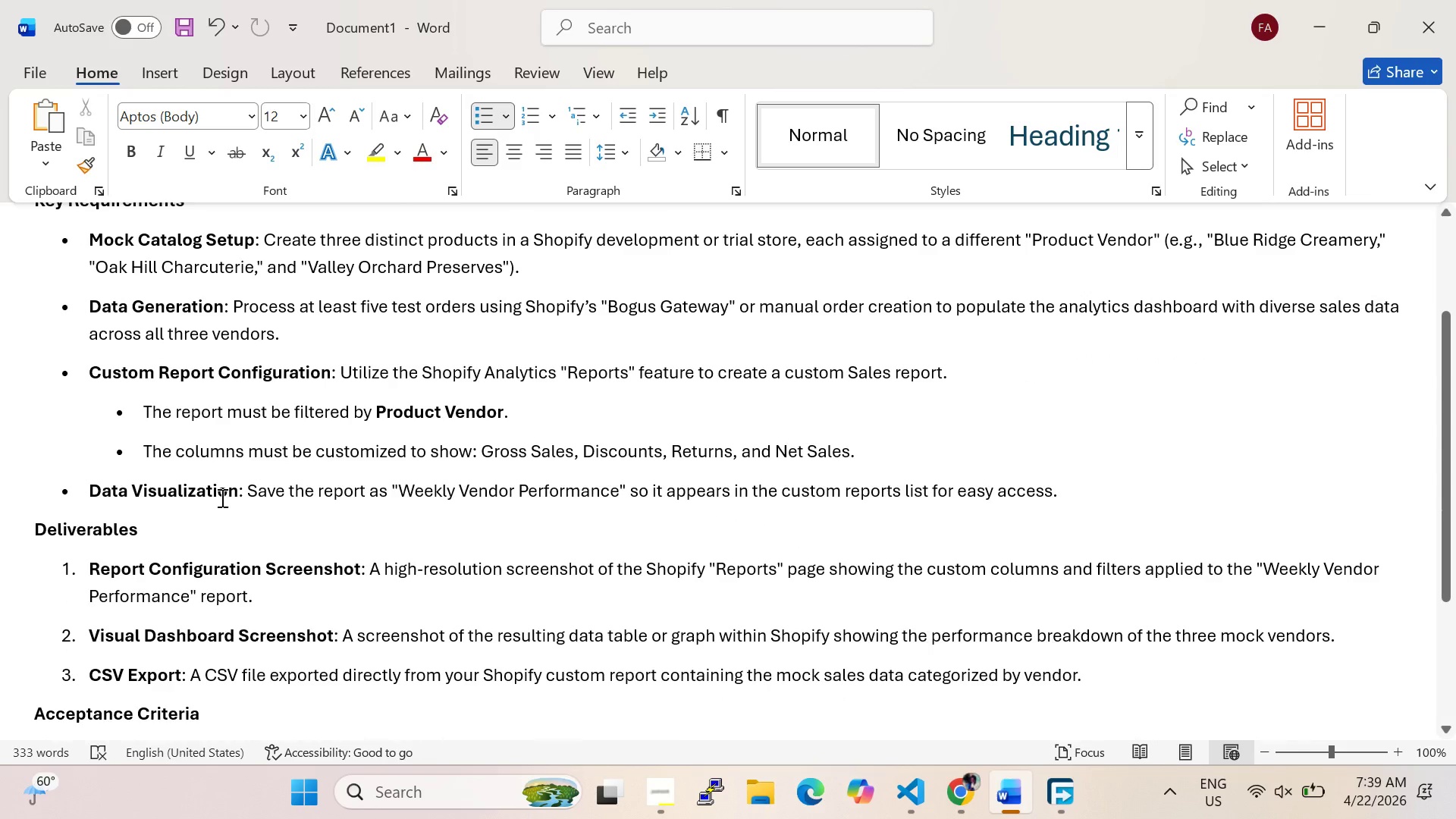 
scroll: coordinate [221, 497], scroll_direction: up, amount: 1.0